 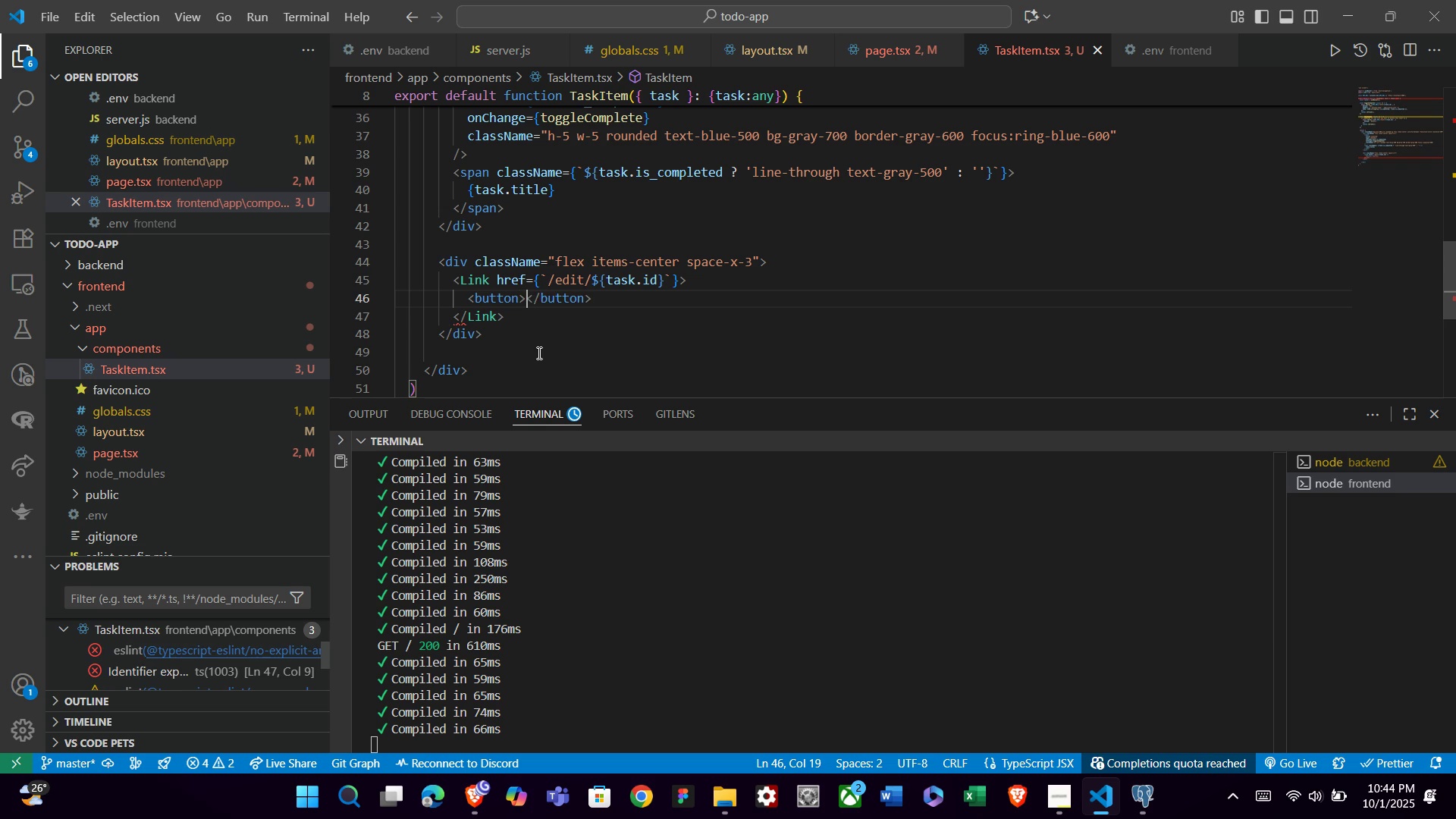 
key(ArrowLeft)
 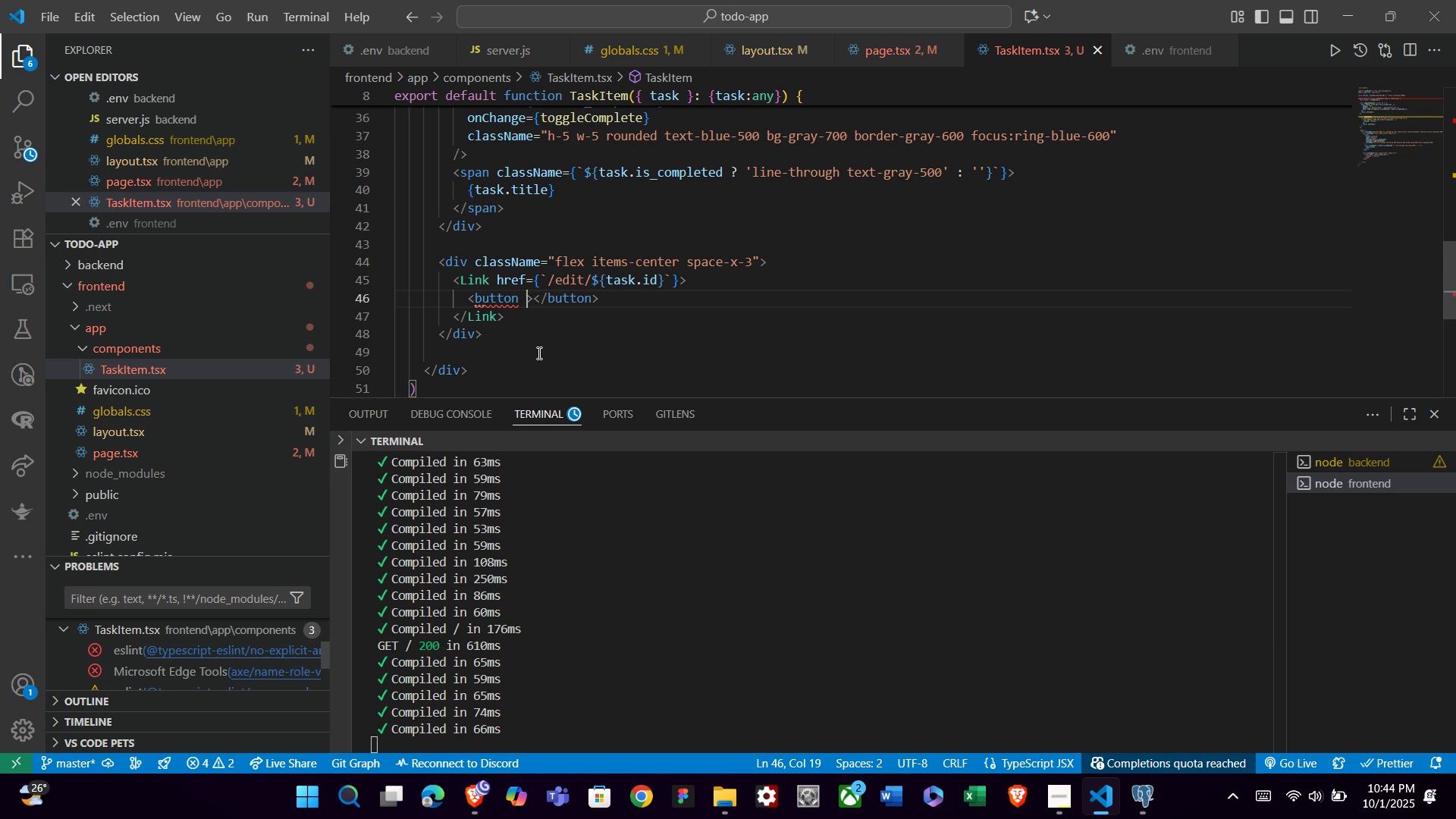 
type( clas)
 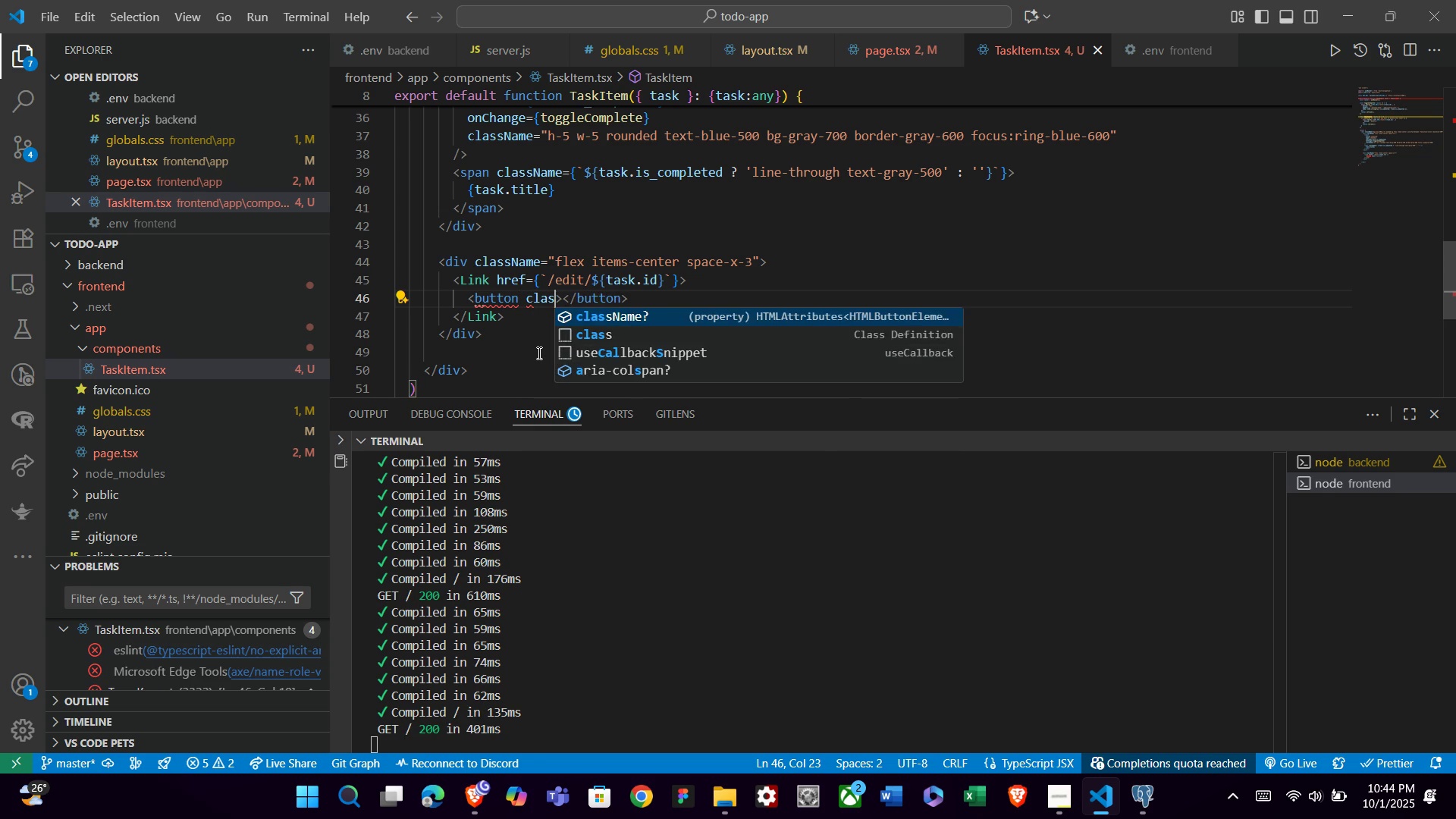 
key(Enter)
 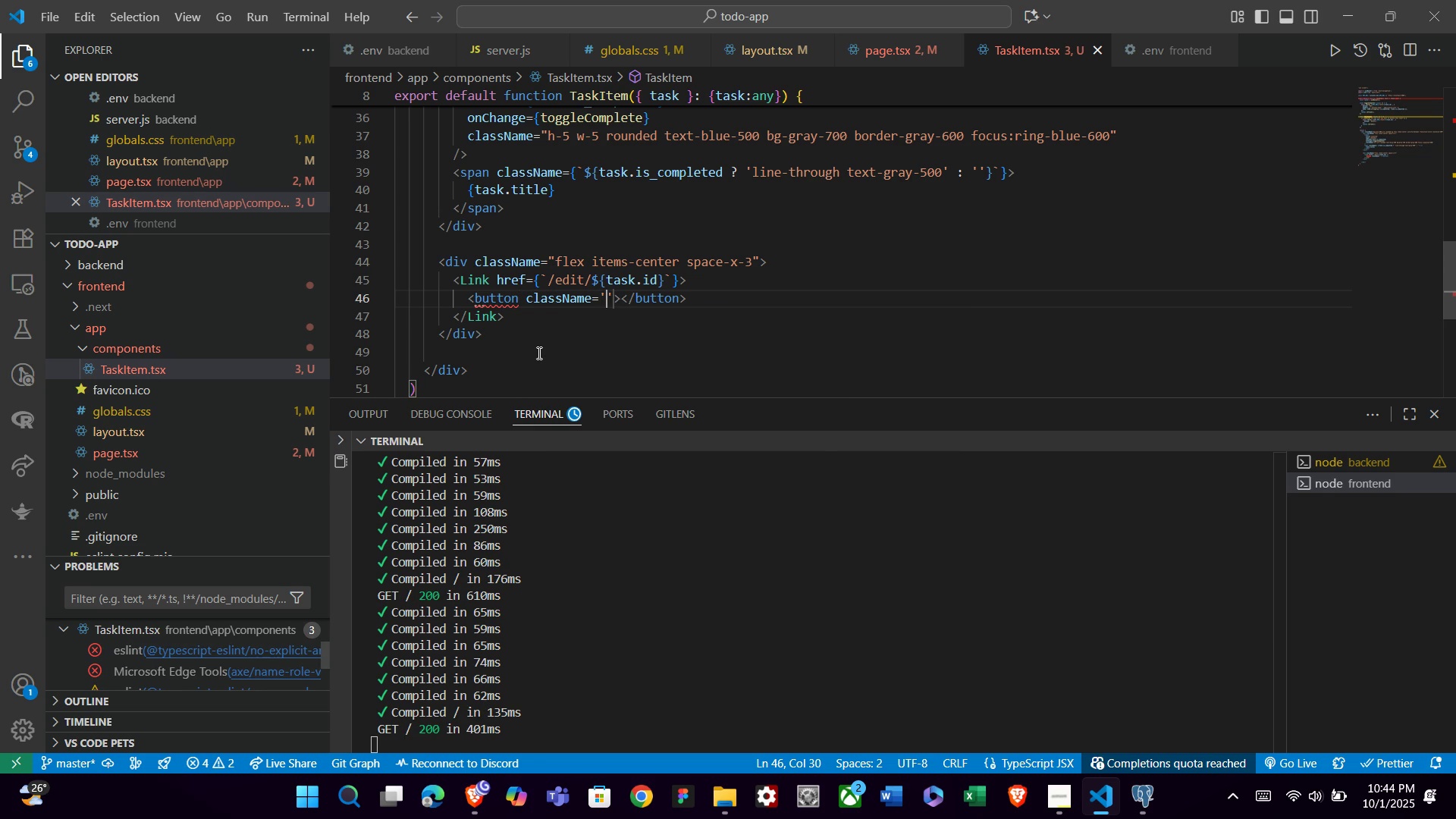 
key(ArrowRight)
 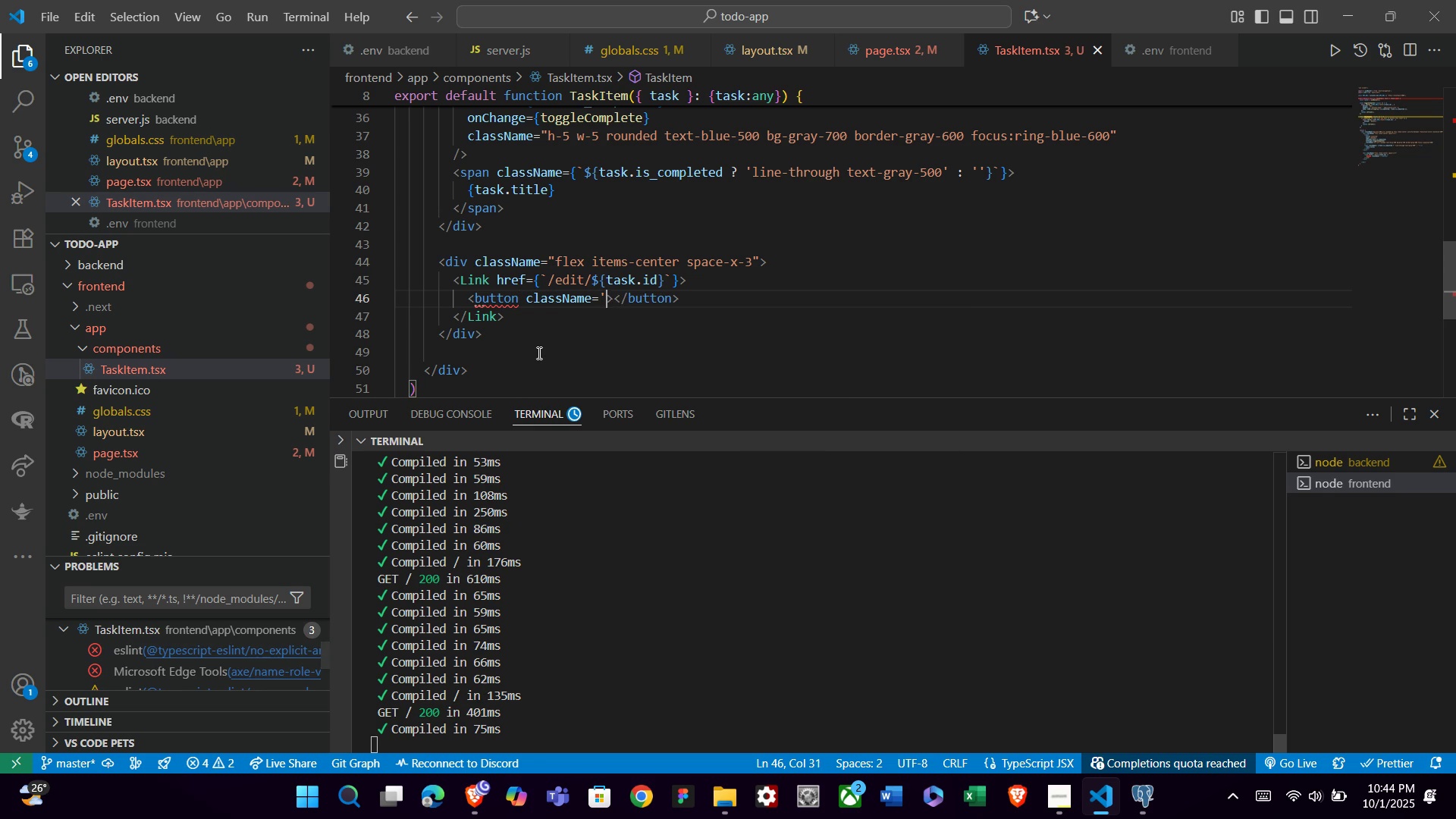 
key(Backspace)
key(Backspace)
type("text-yellow)